 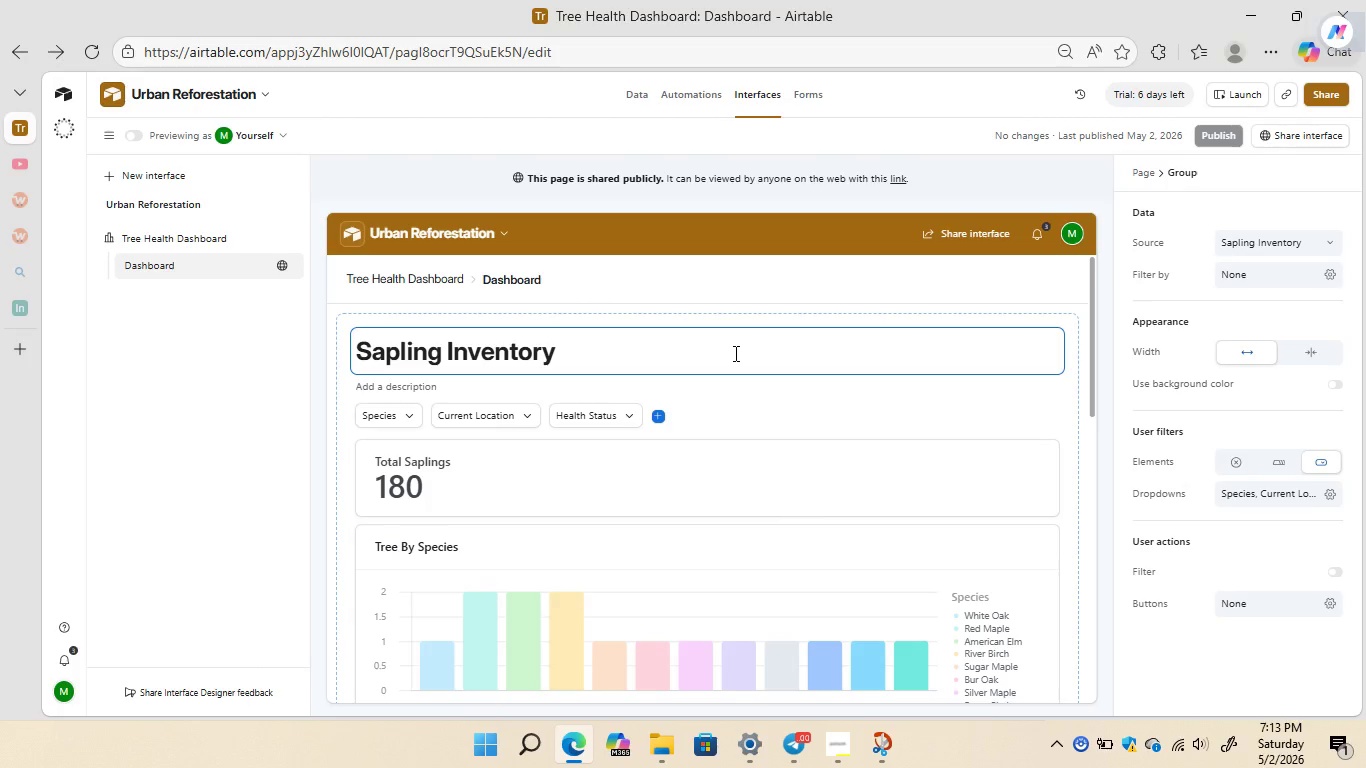 
left_click([1306, 347])
 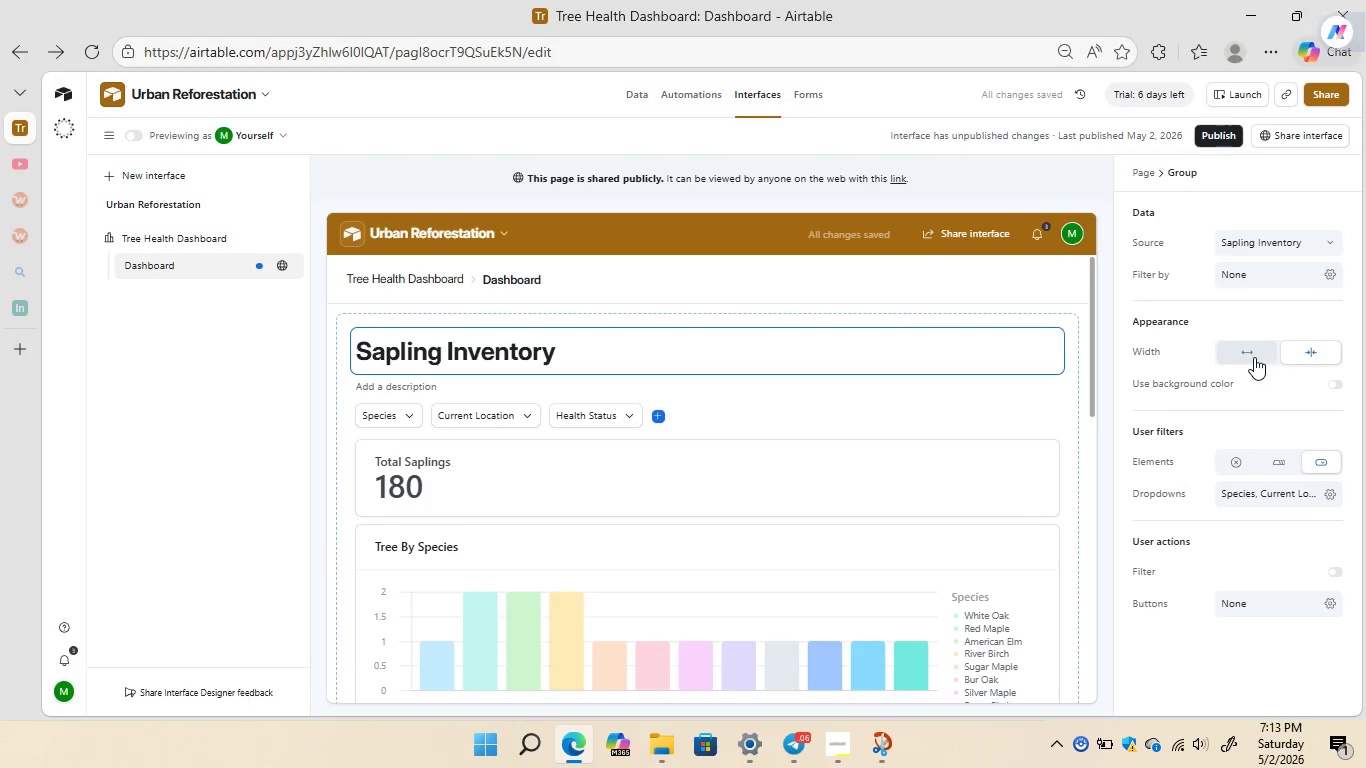 
left_click([1248, 357])
 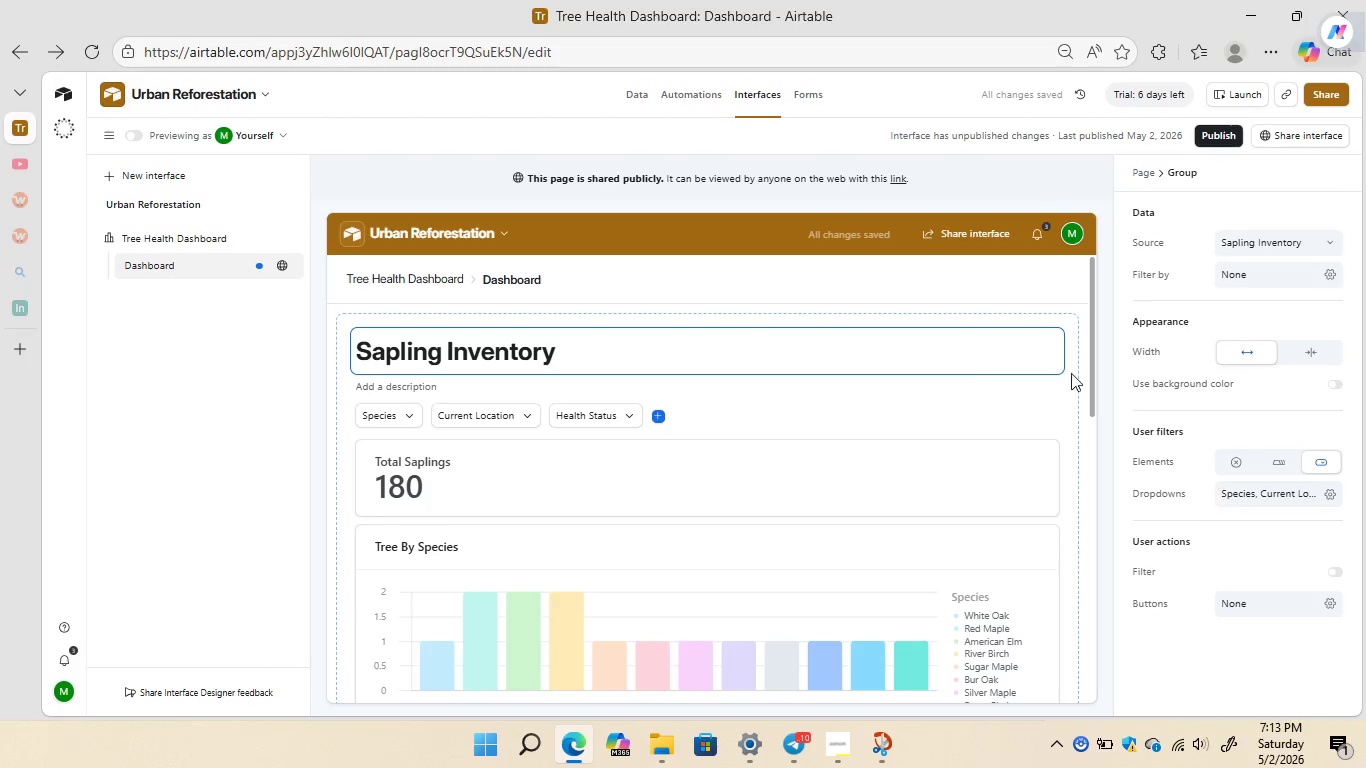 
wait(7.33)
 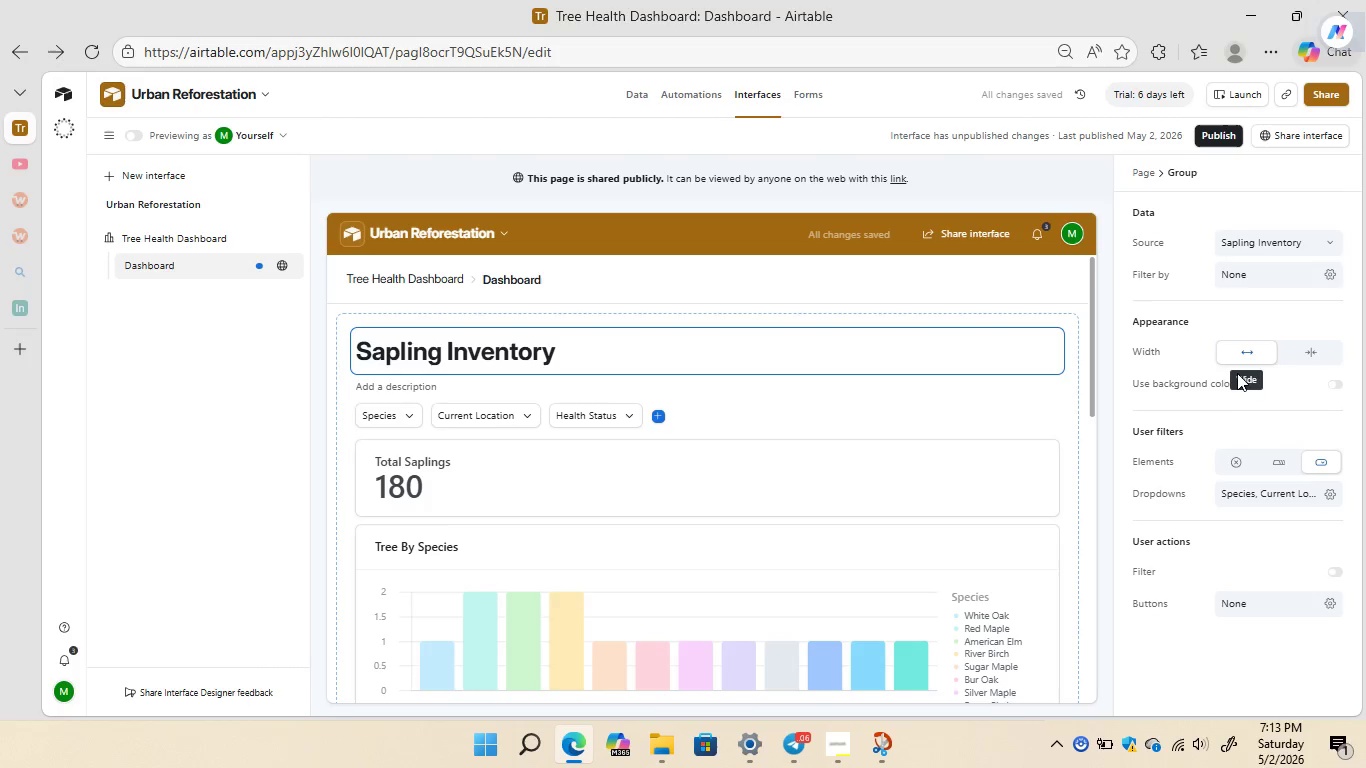 
left_click([512, 466])
 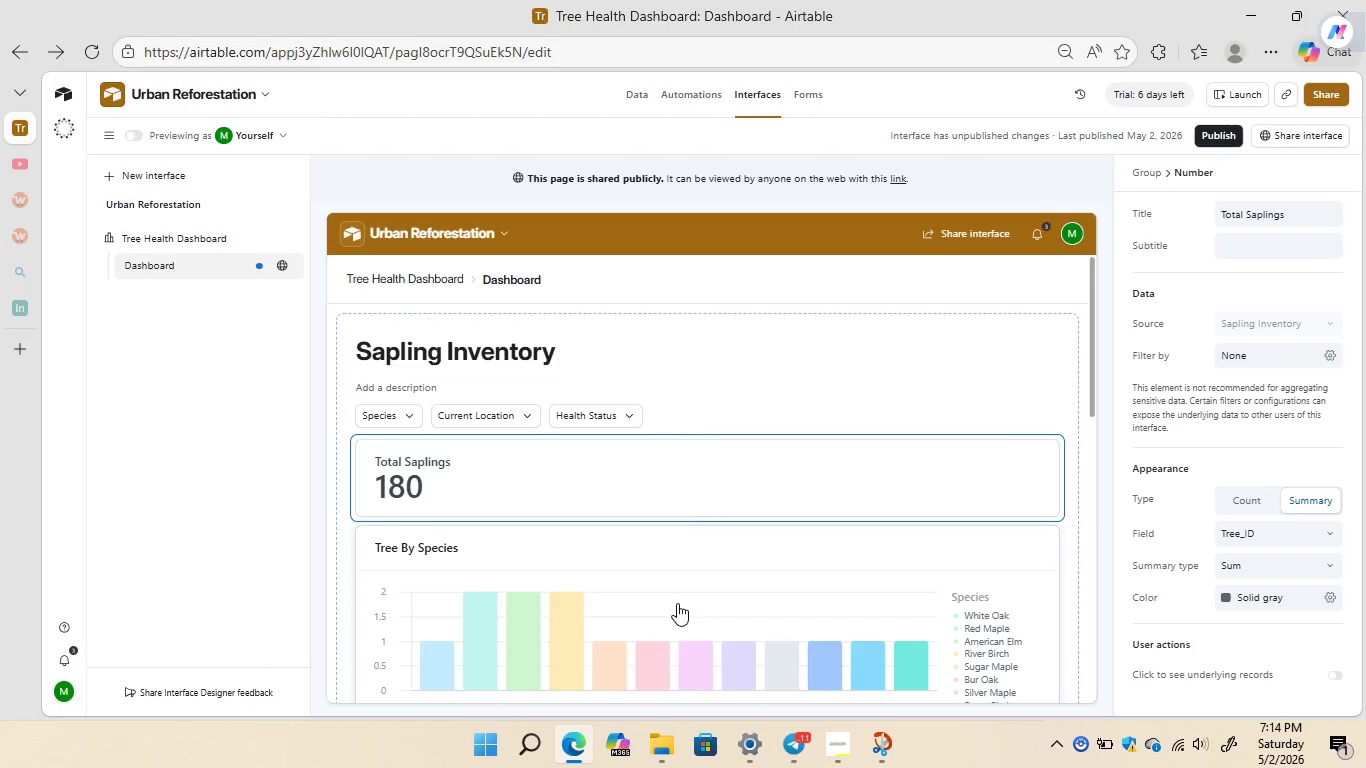 
left_click([677, 603])
 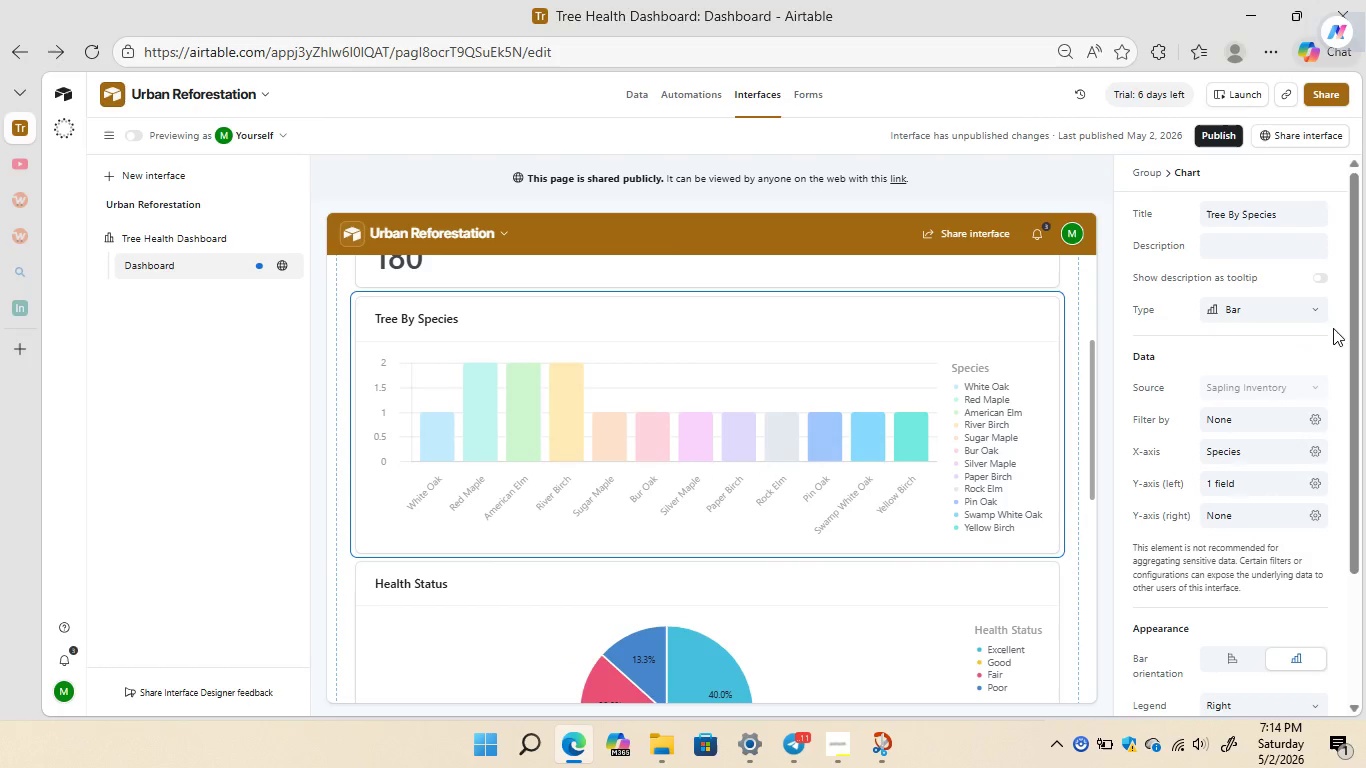 
left_click_drag(start_coordinate=[1352, 332], to_coordinate=[1352, 478])
 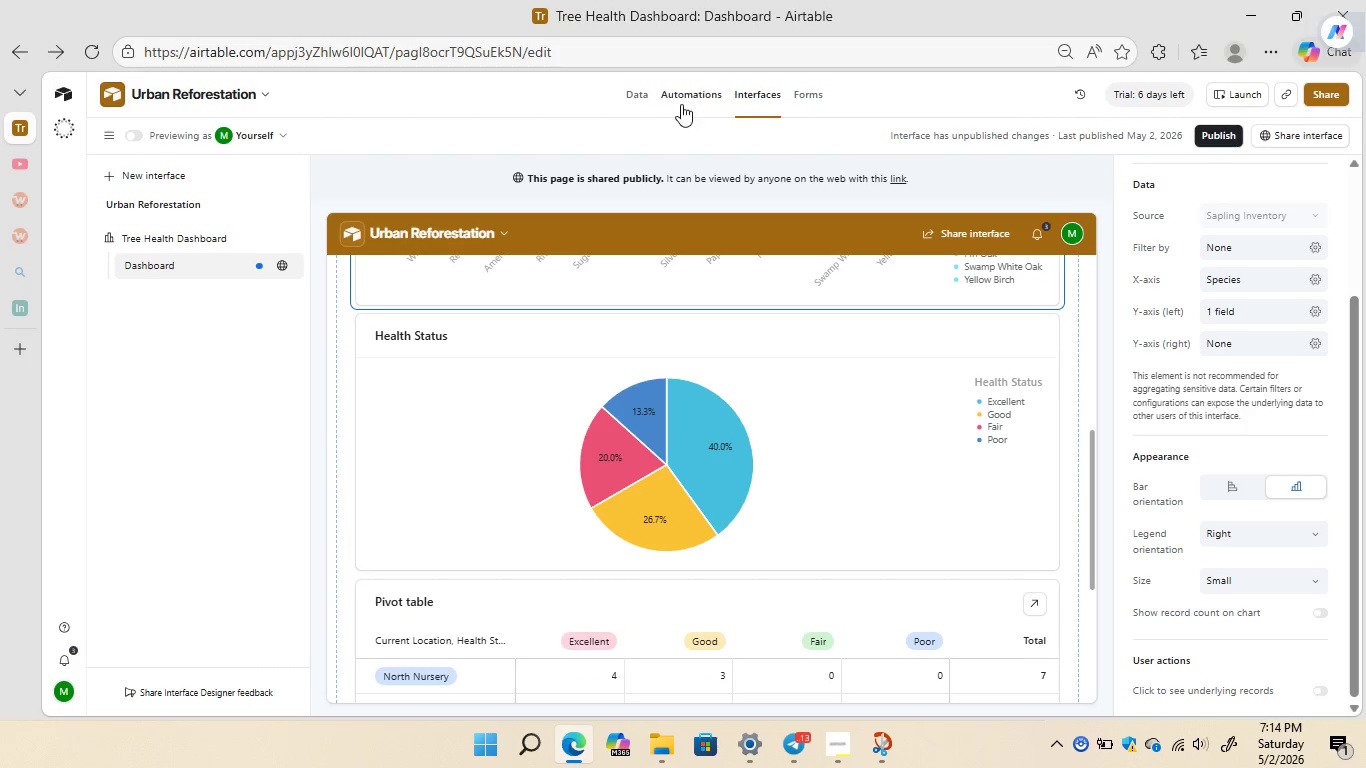 
left_click([641, 91])
 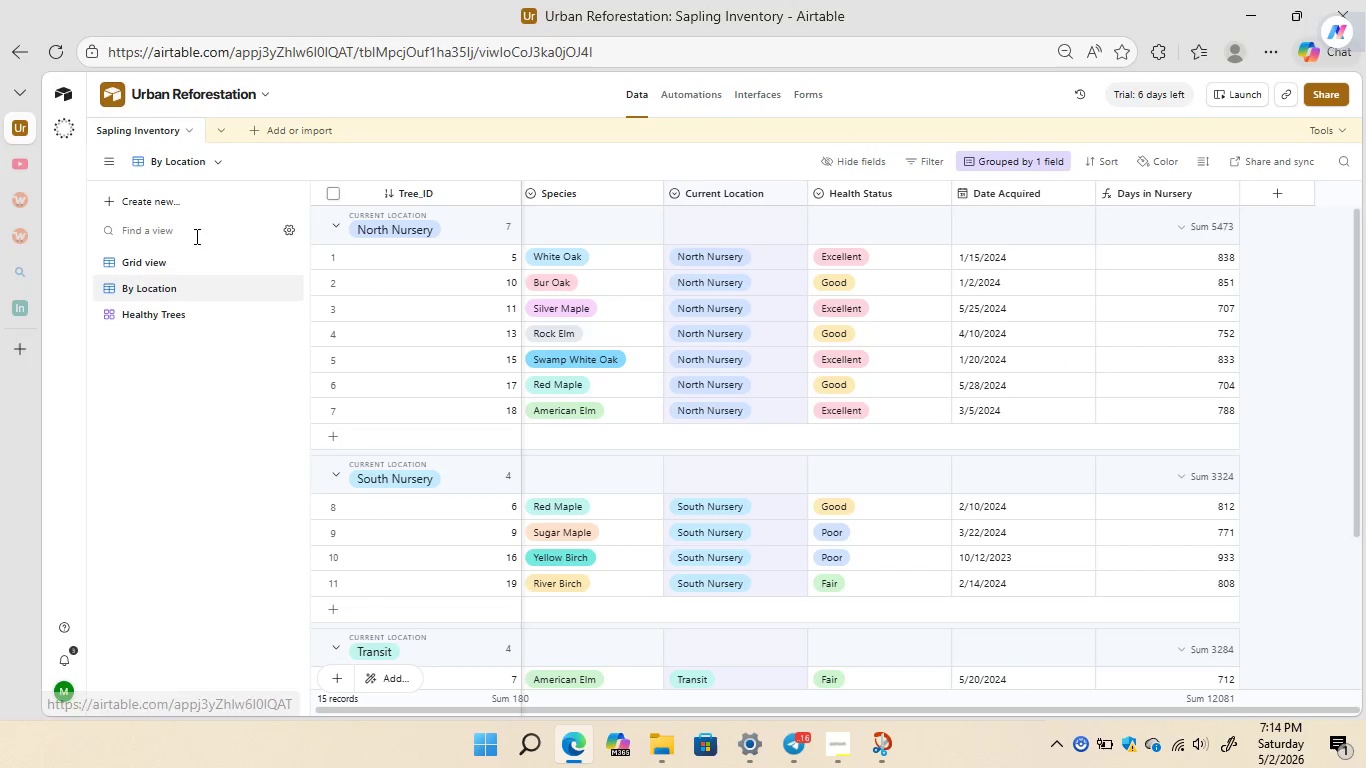 
left_click([155, 260])
 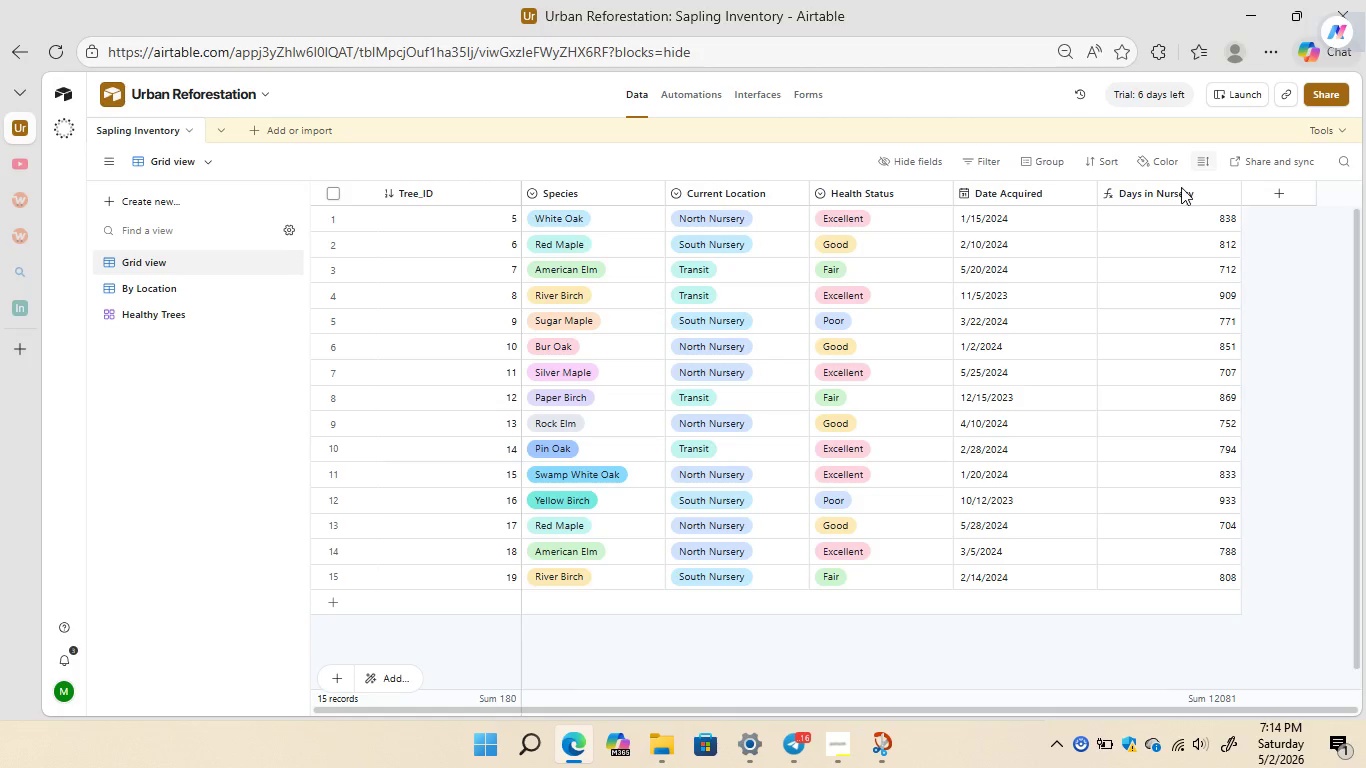 
wait(5.64)
 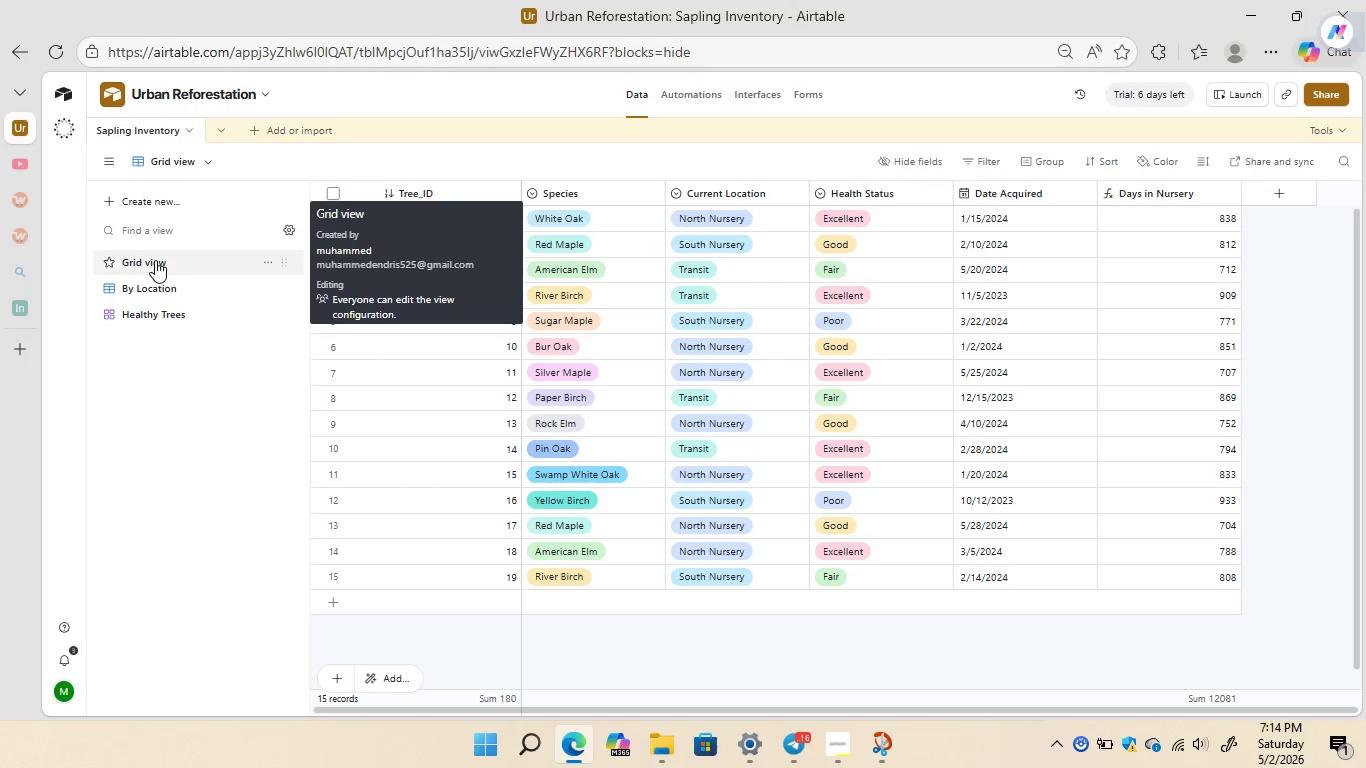 
right_click([1171, 190])
 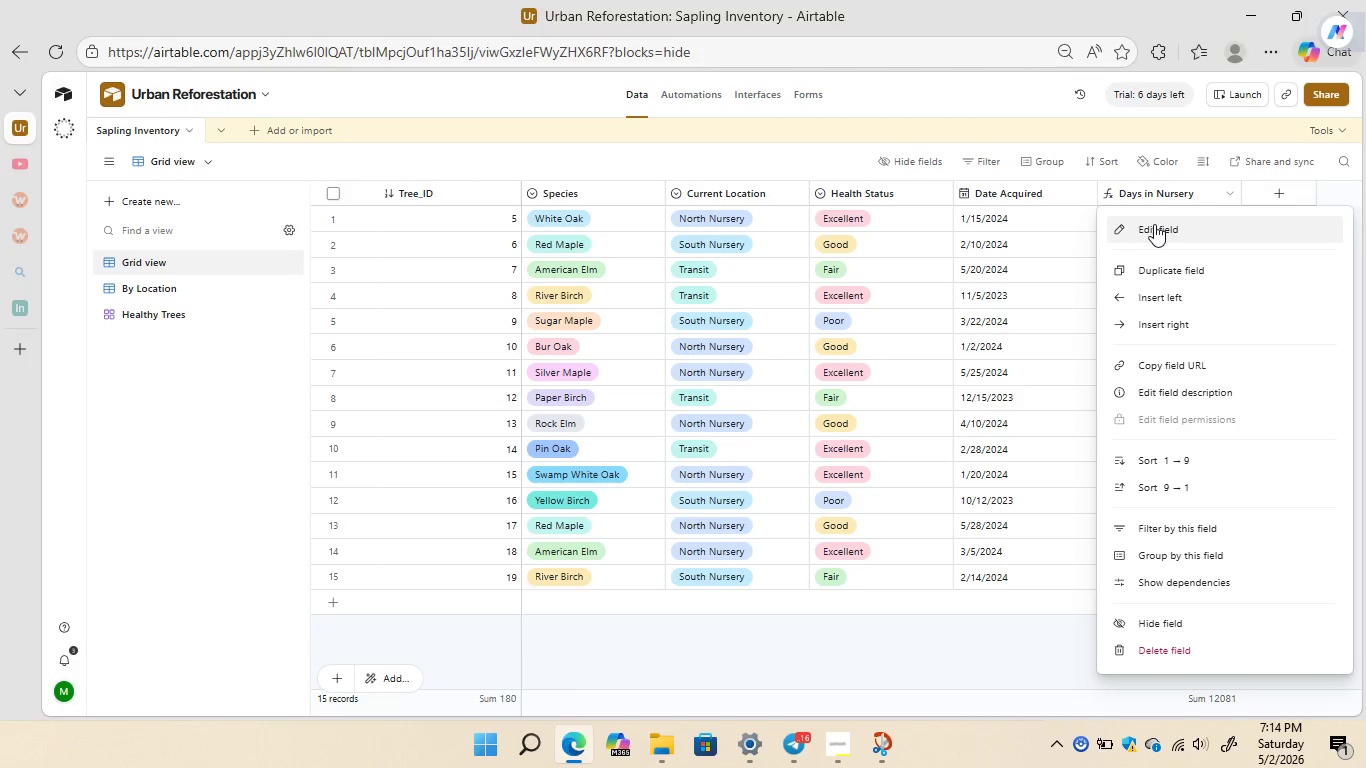 
left_click([1154, 224])
 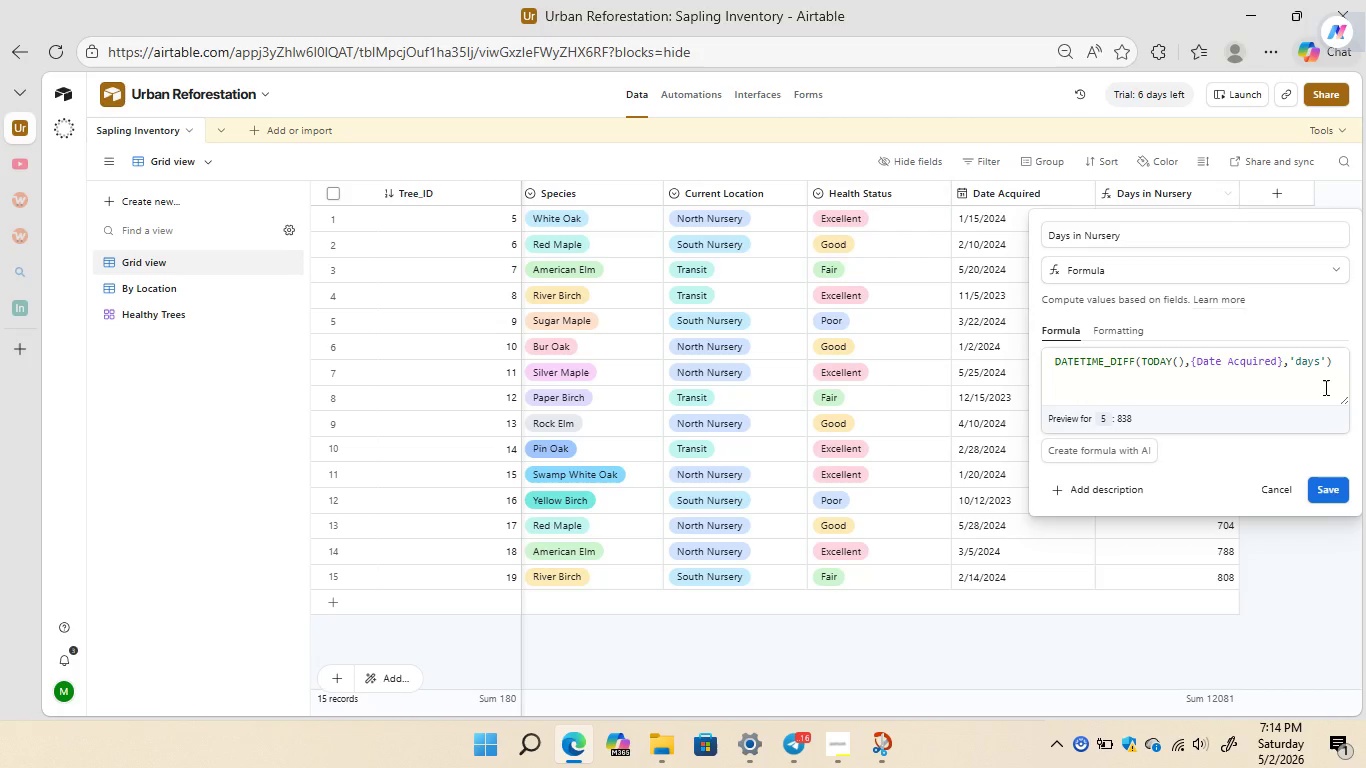 
wait(5.47)
 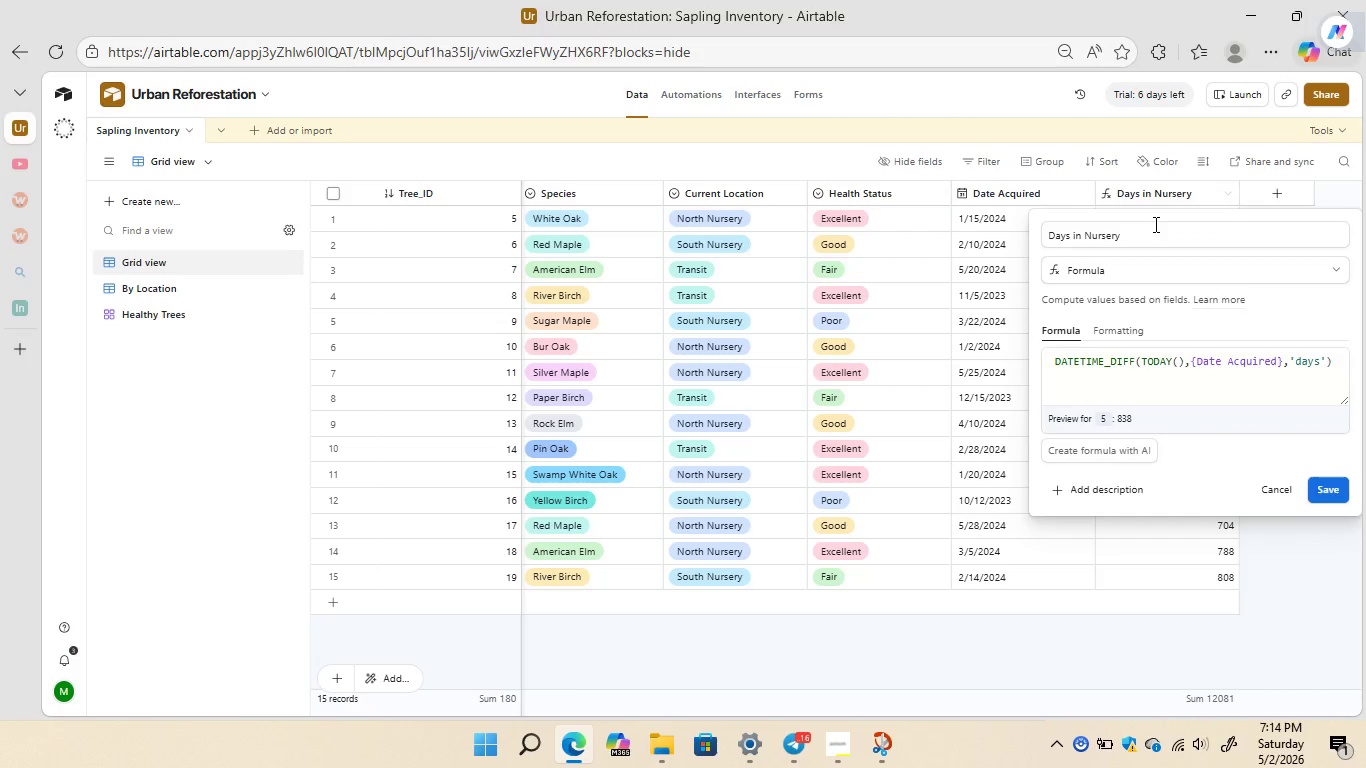 
left_click([1338, 489])
 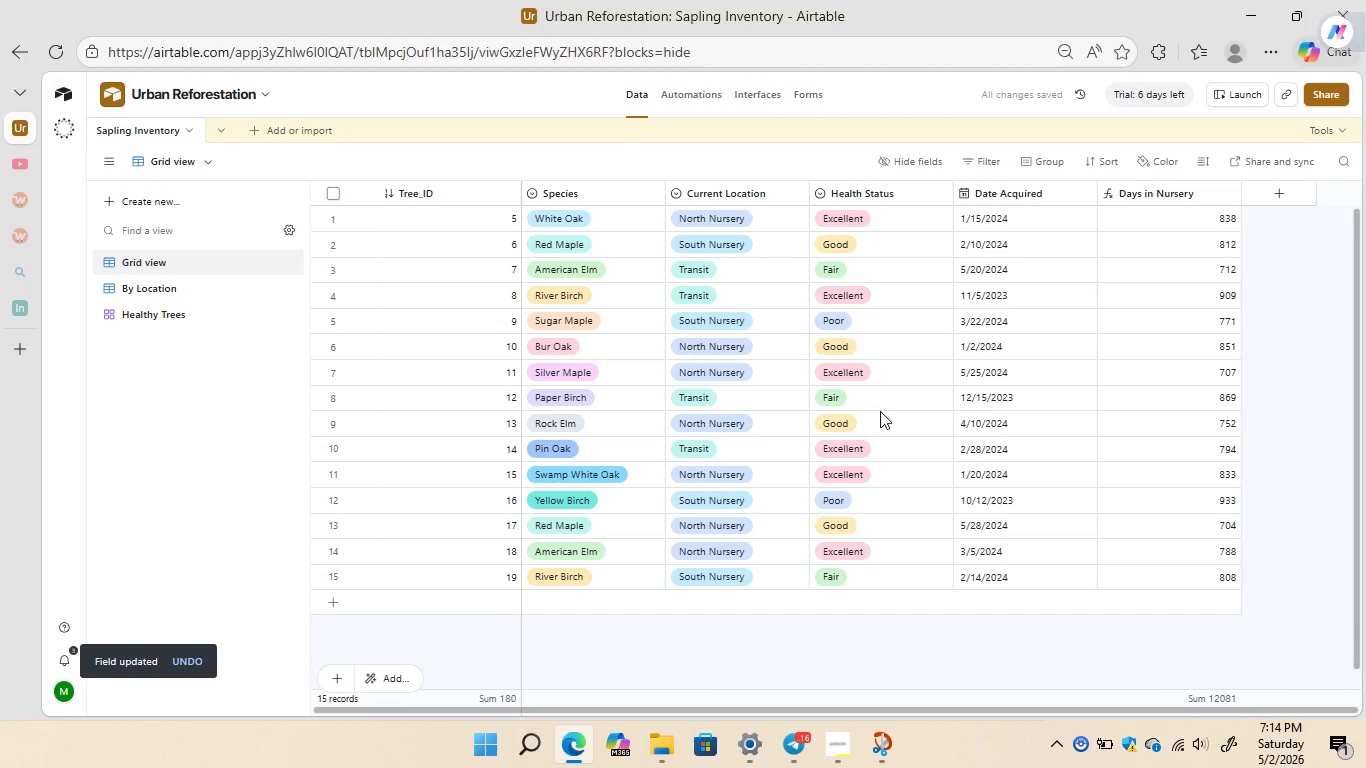 
wait(10.91)
 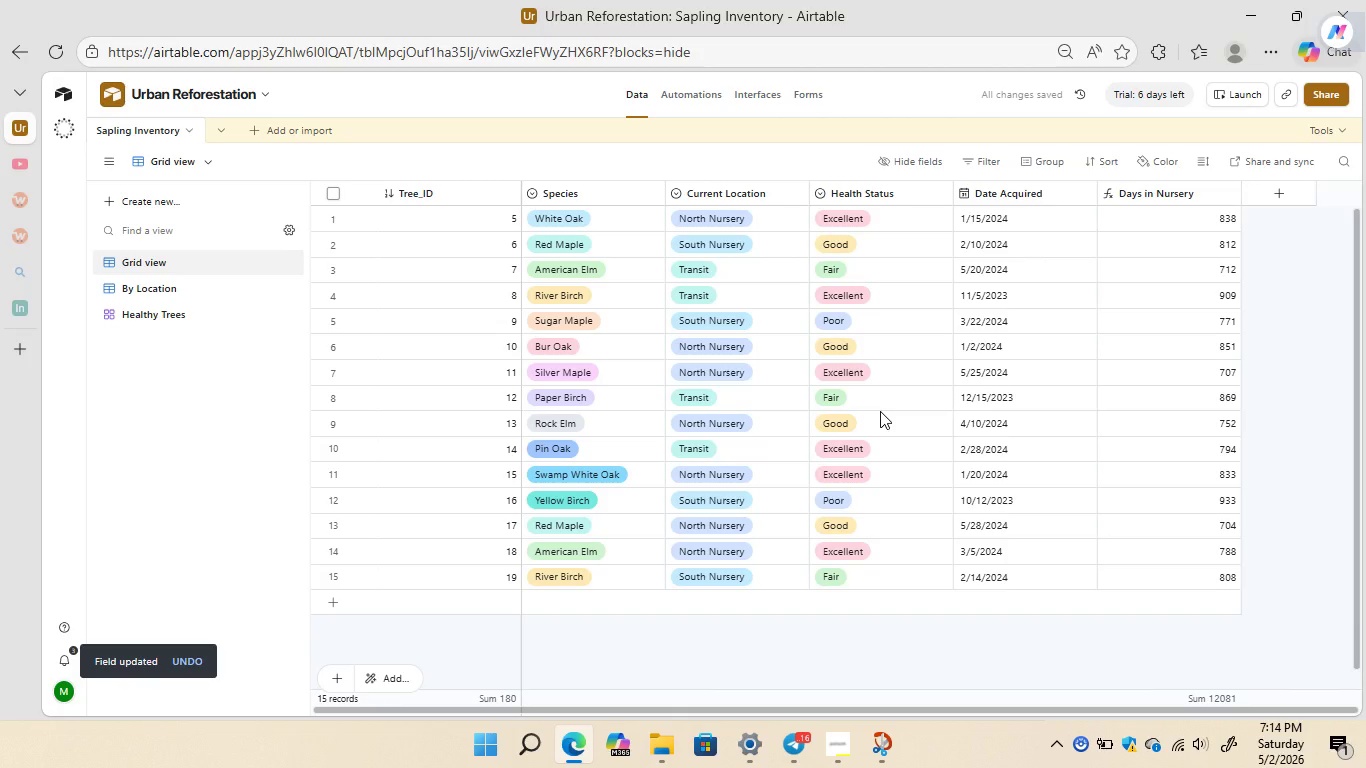 
left_click([823, 681])